 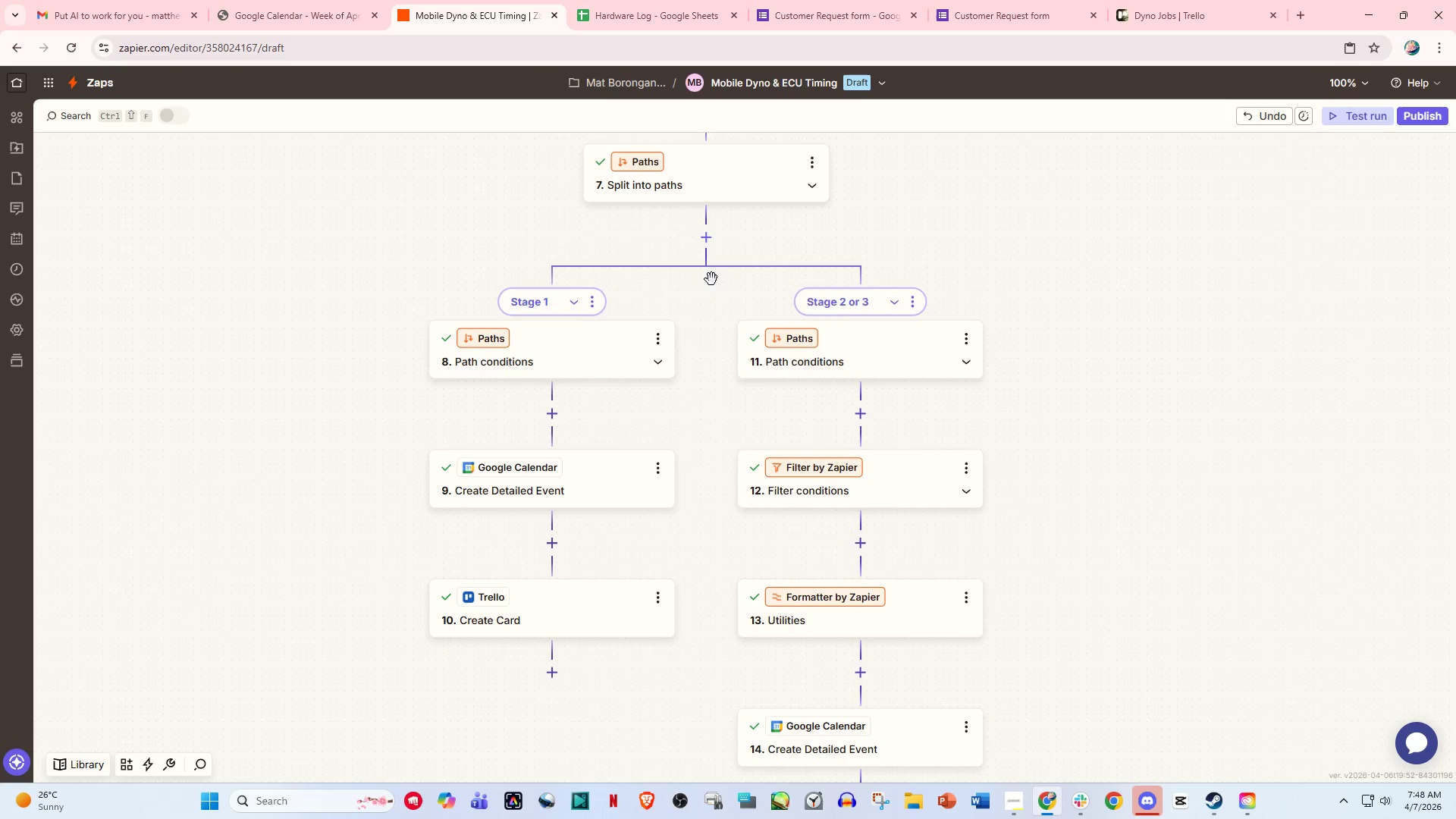 
left_click([1075, 814])
 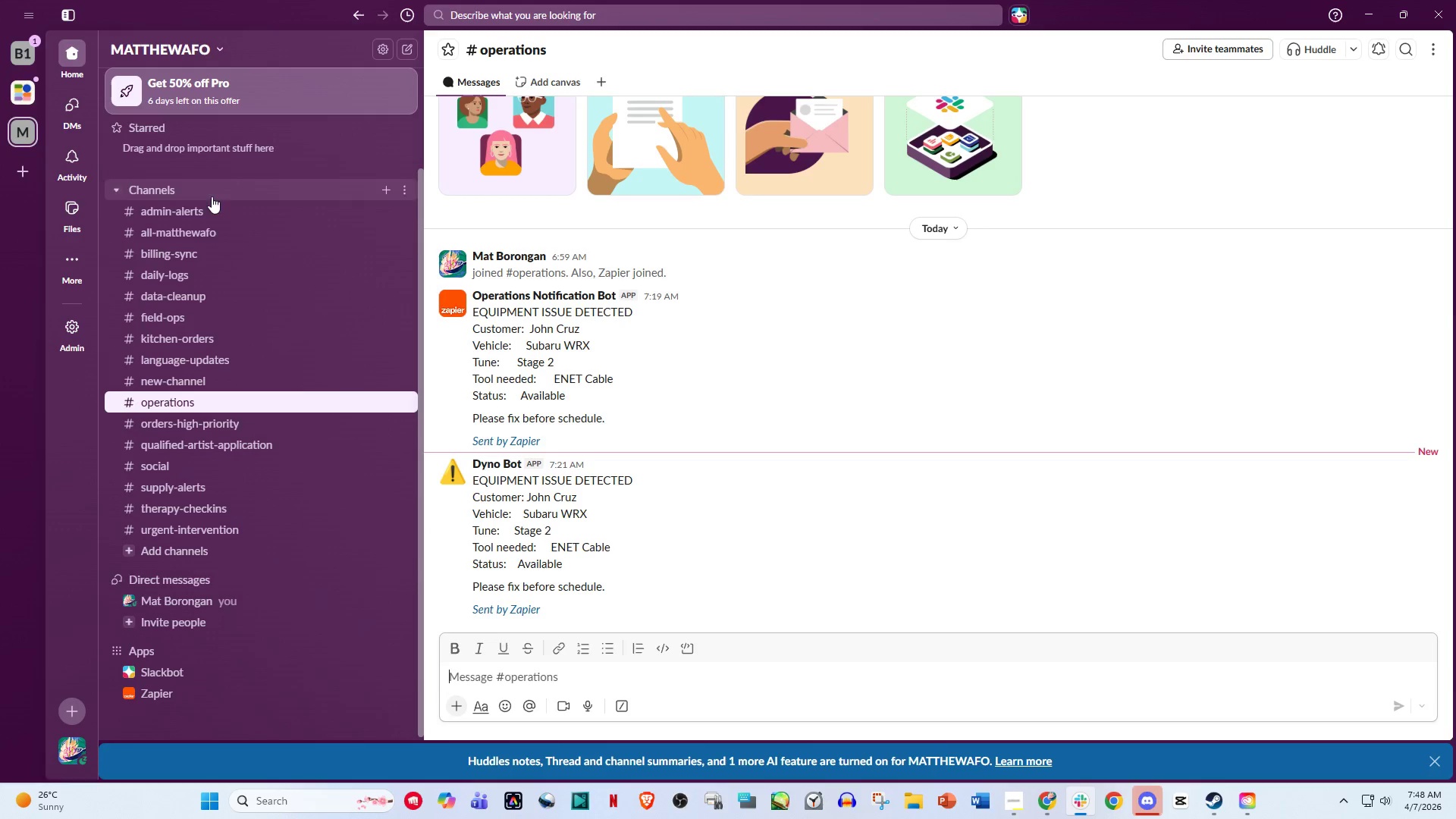 
wait(9.78)
 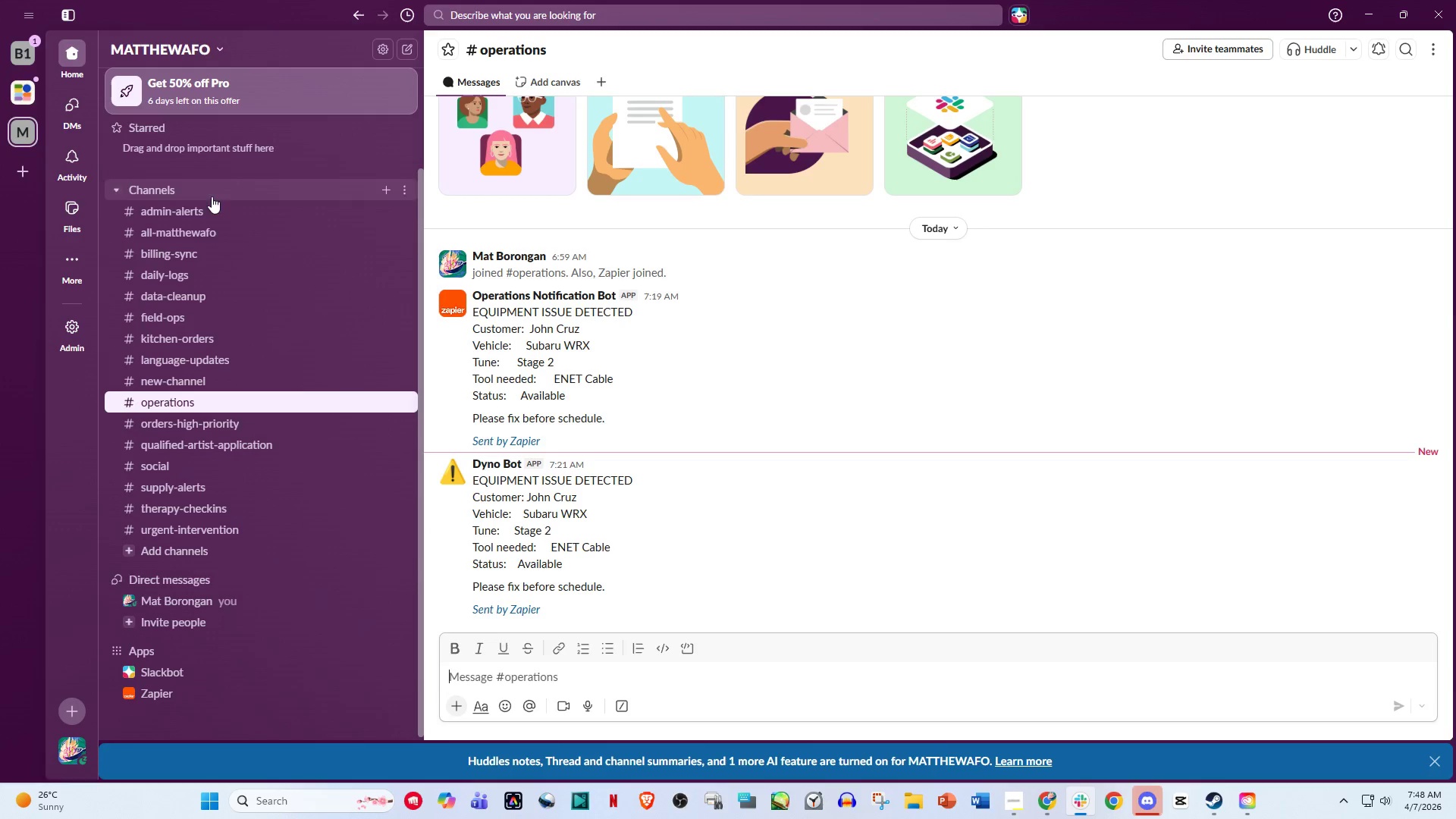 
right_click([225, 397])
 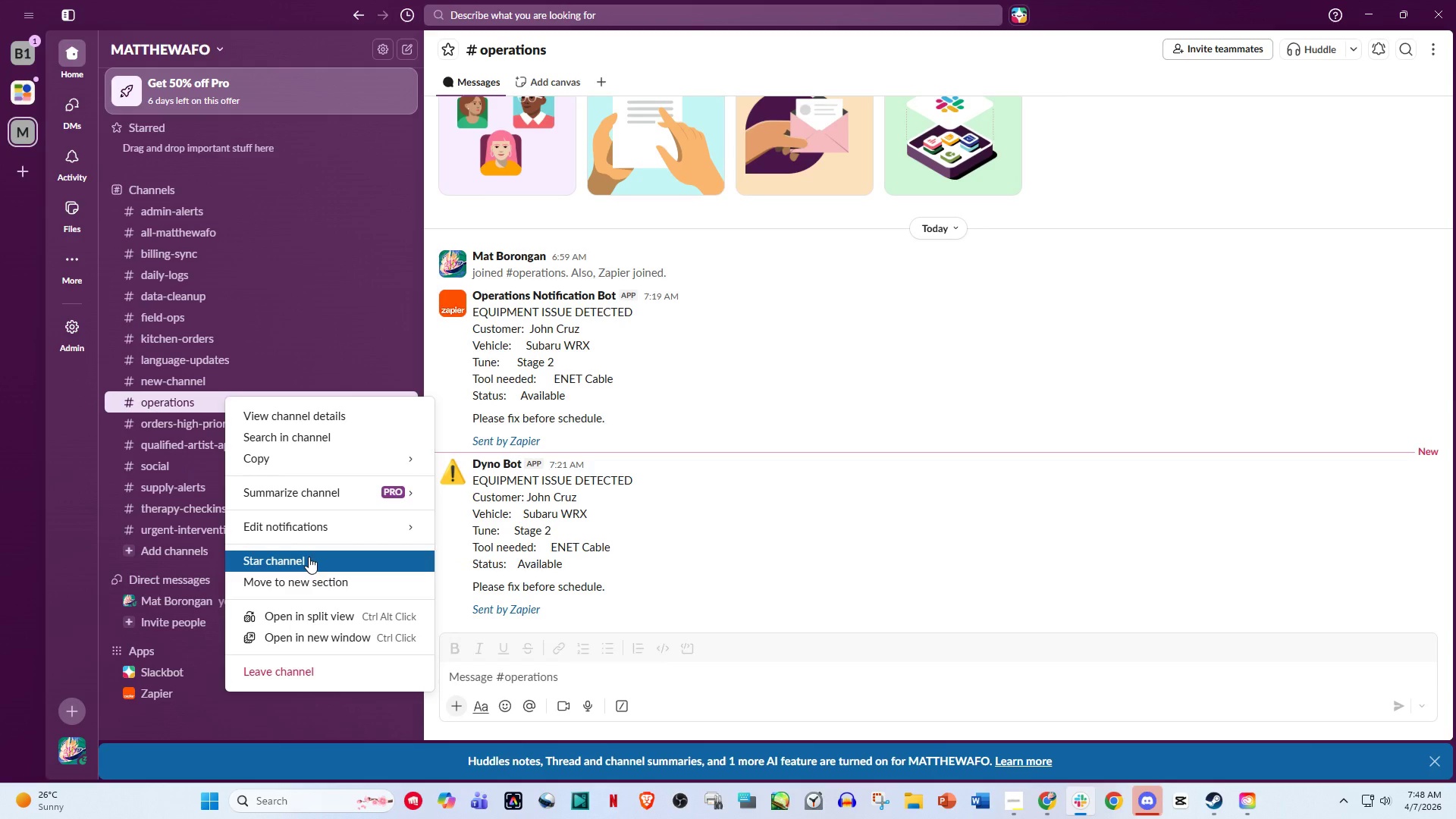 
left_click([180, 390])
 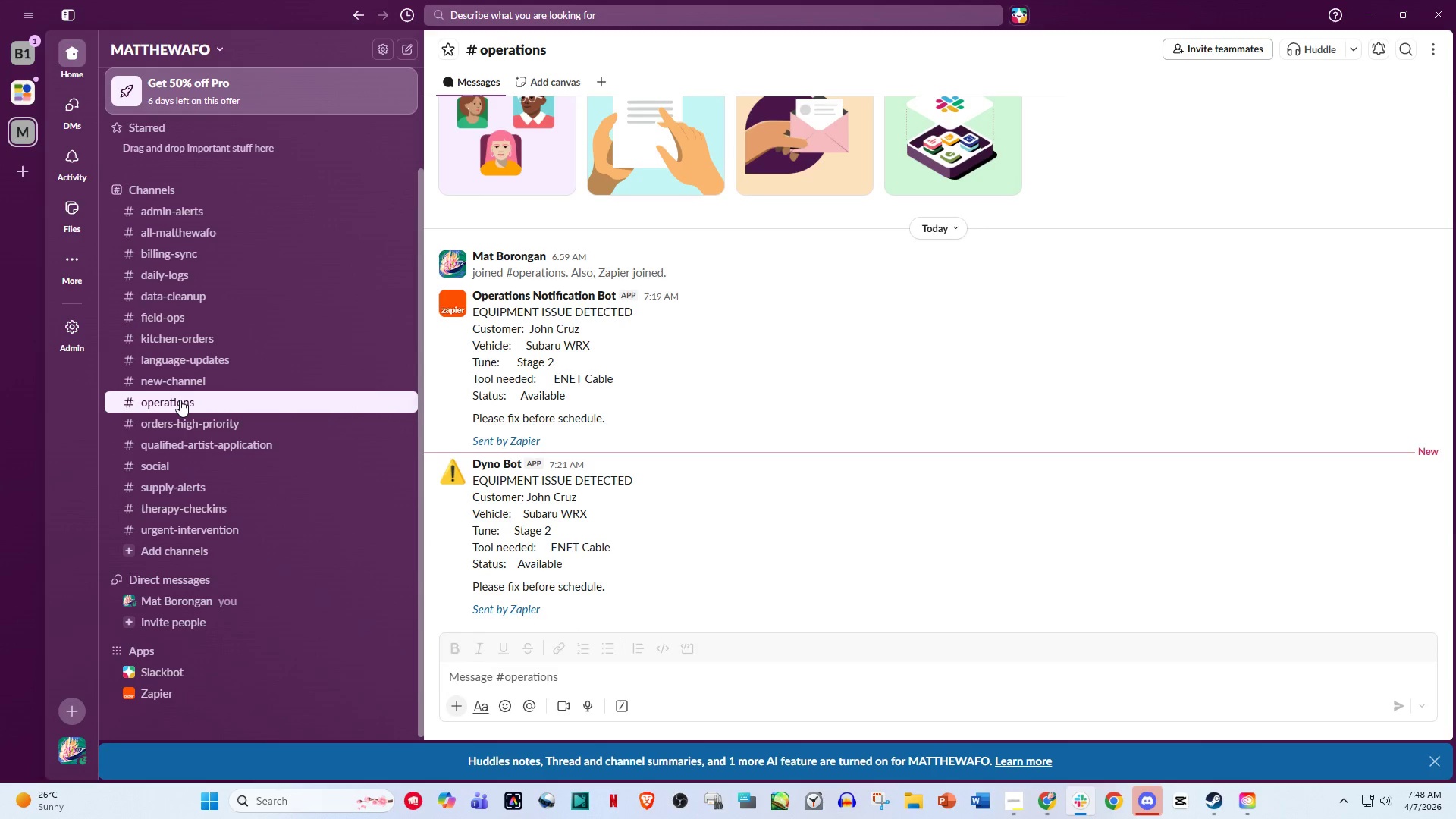 
double_click([180, 400])
 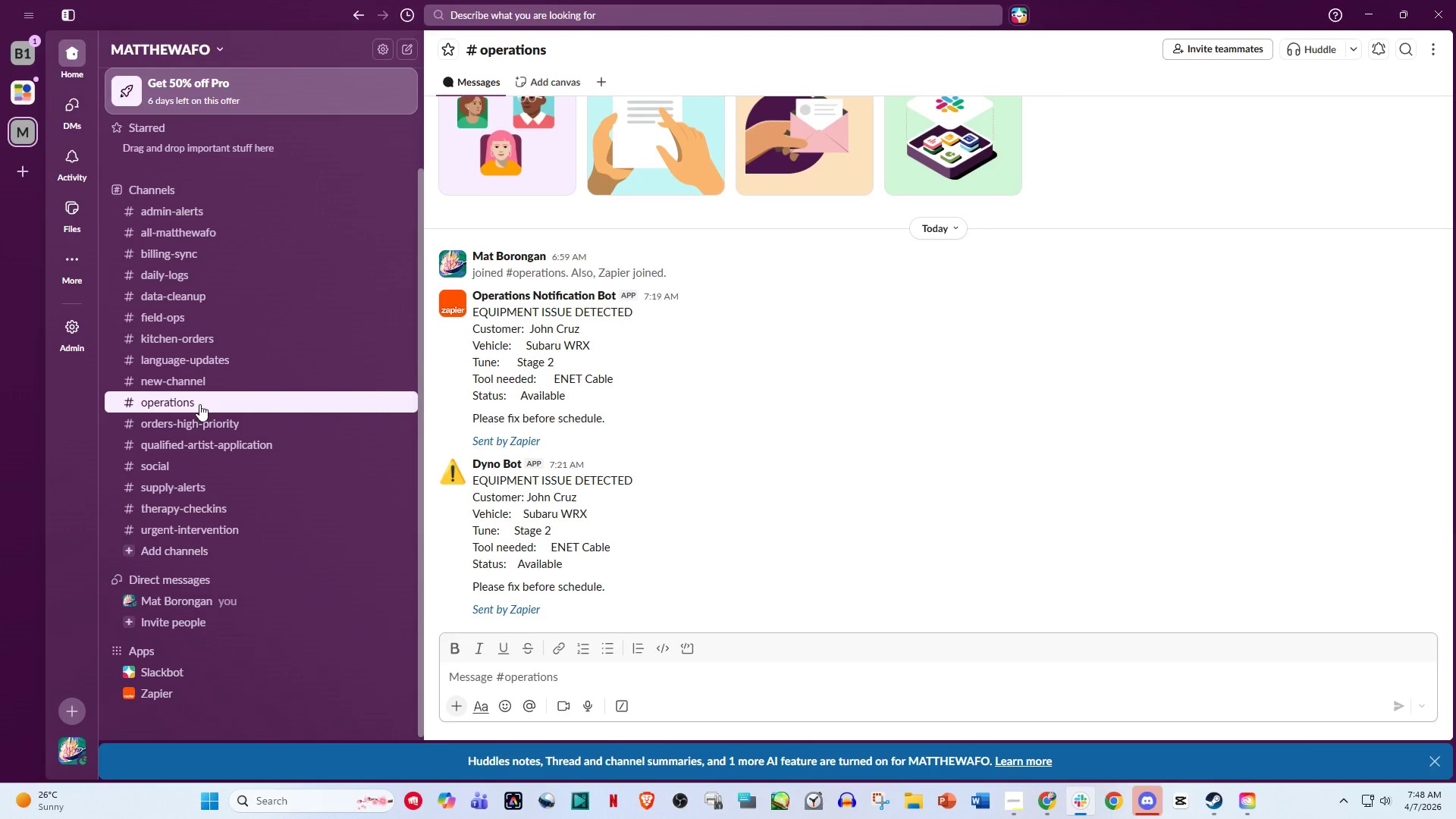 
left_click([199, 404])
 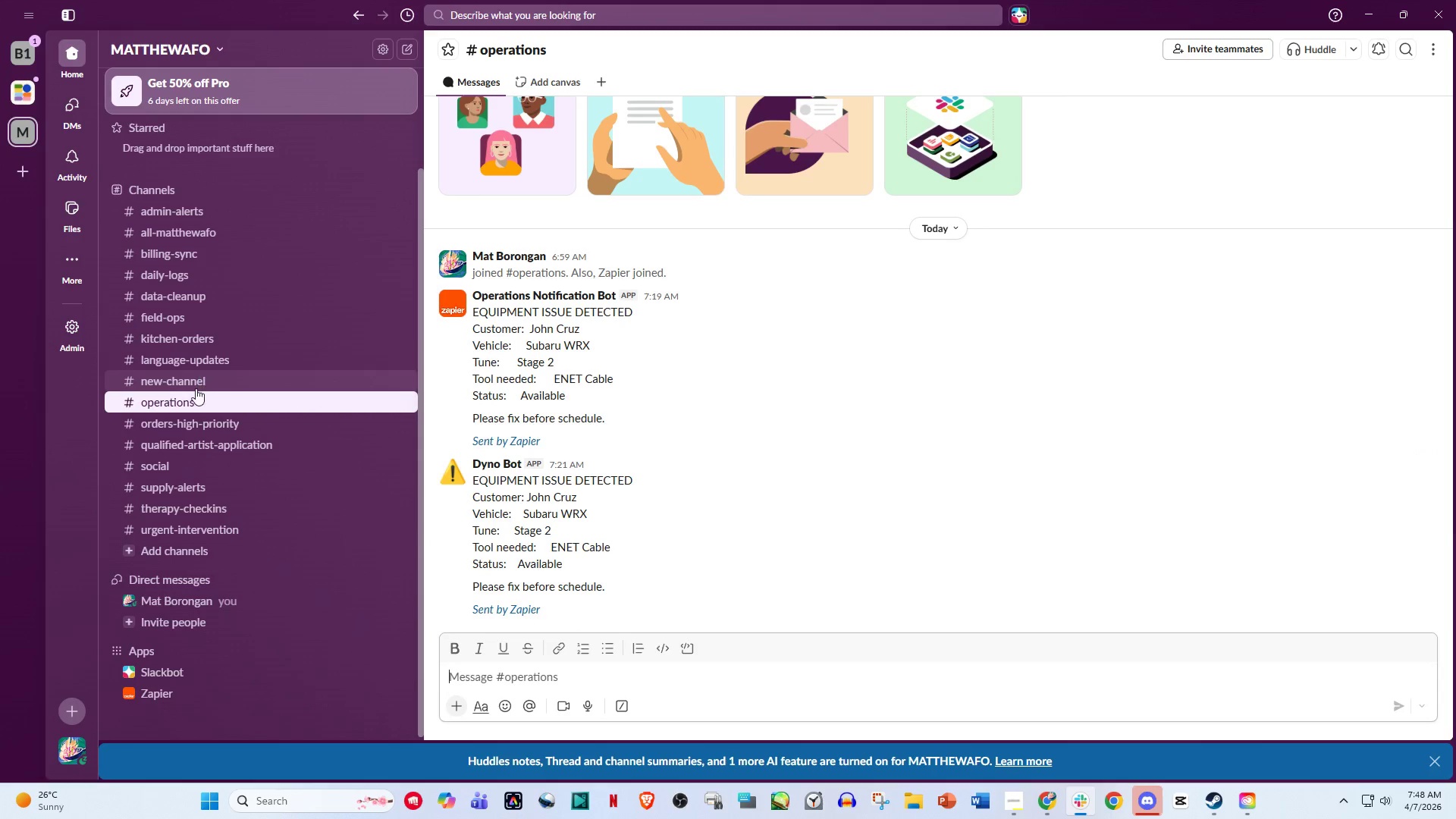 
left_click([152, 198])
 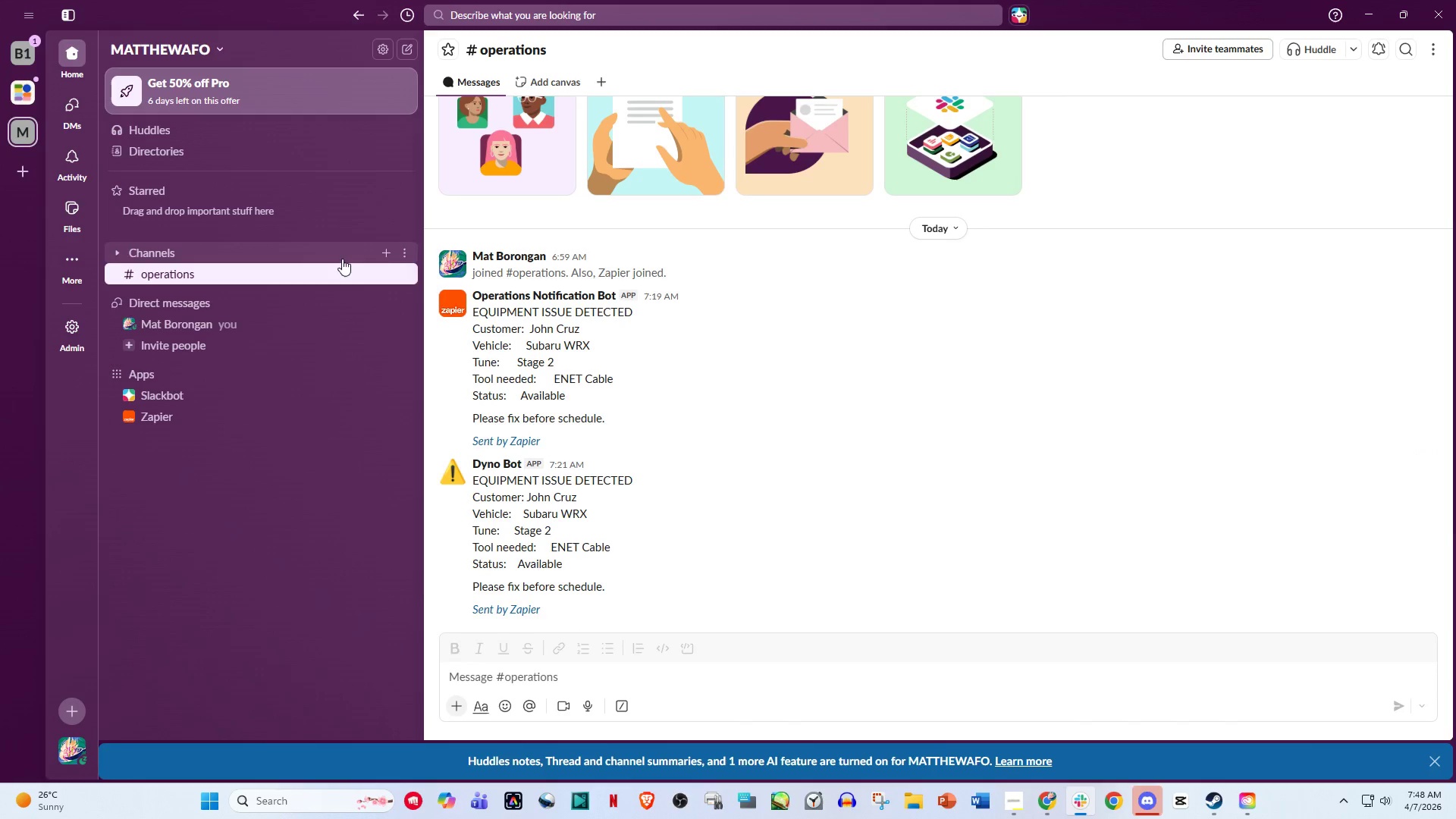 
left_click([406, 253])
 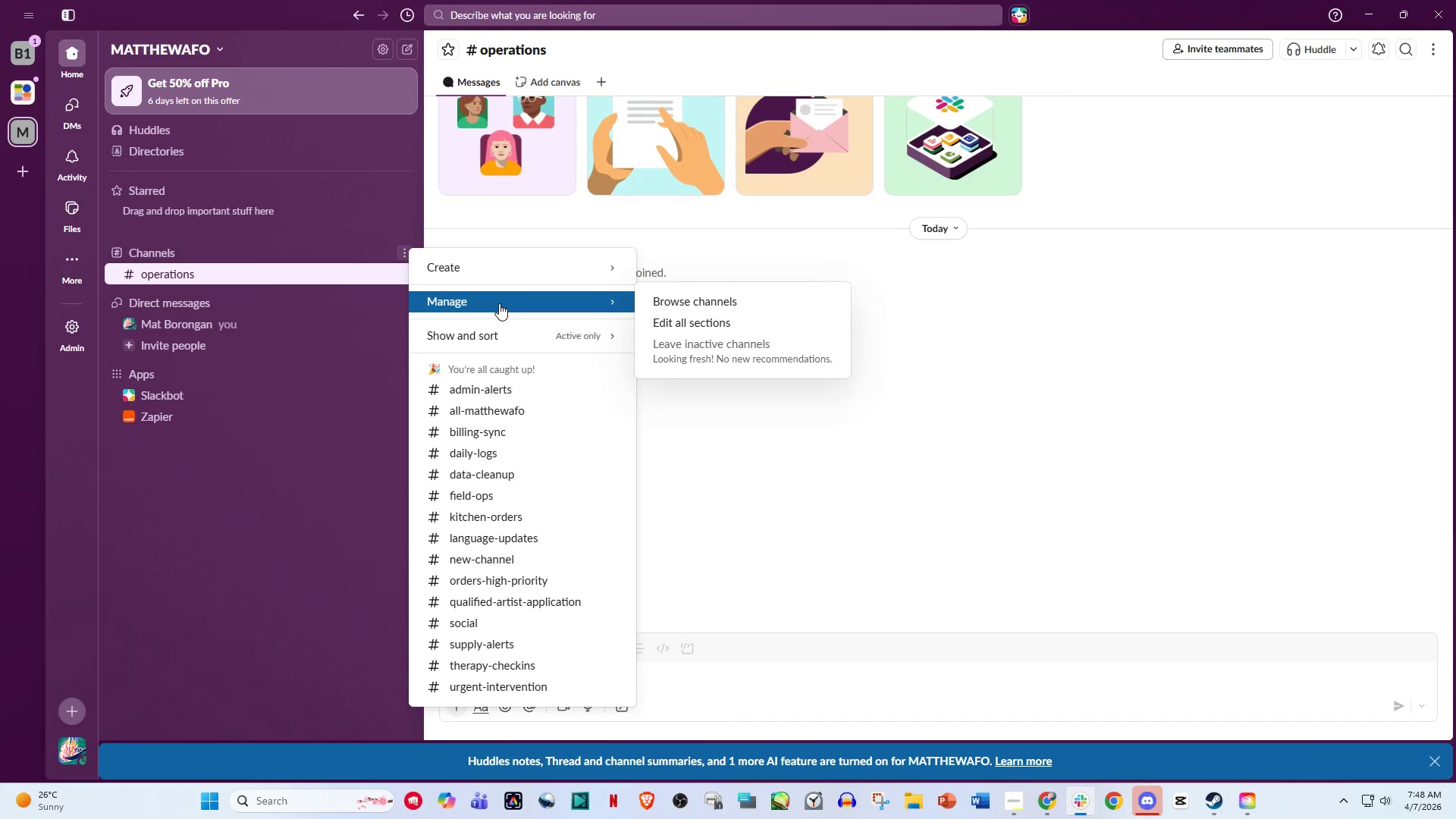 
wait(7.98)
 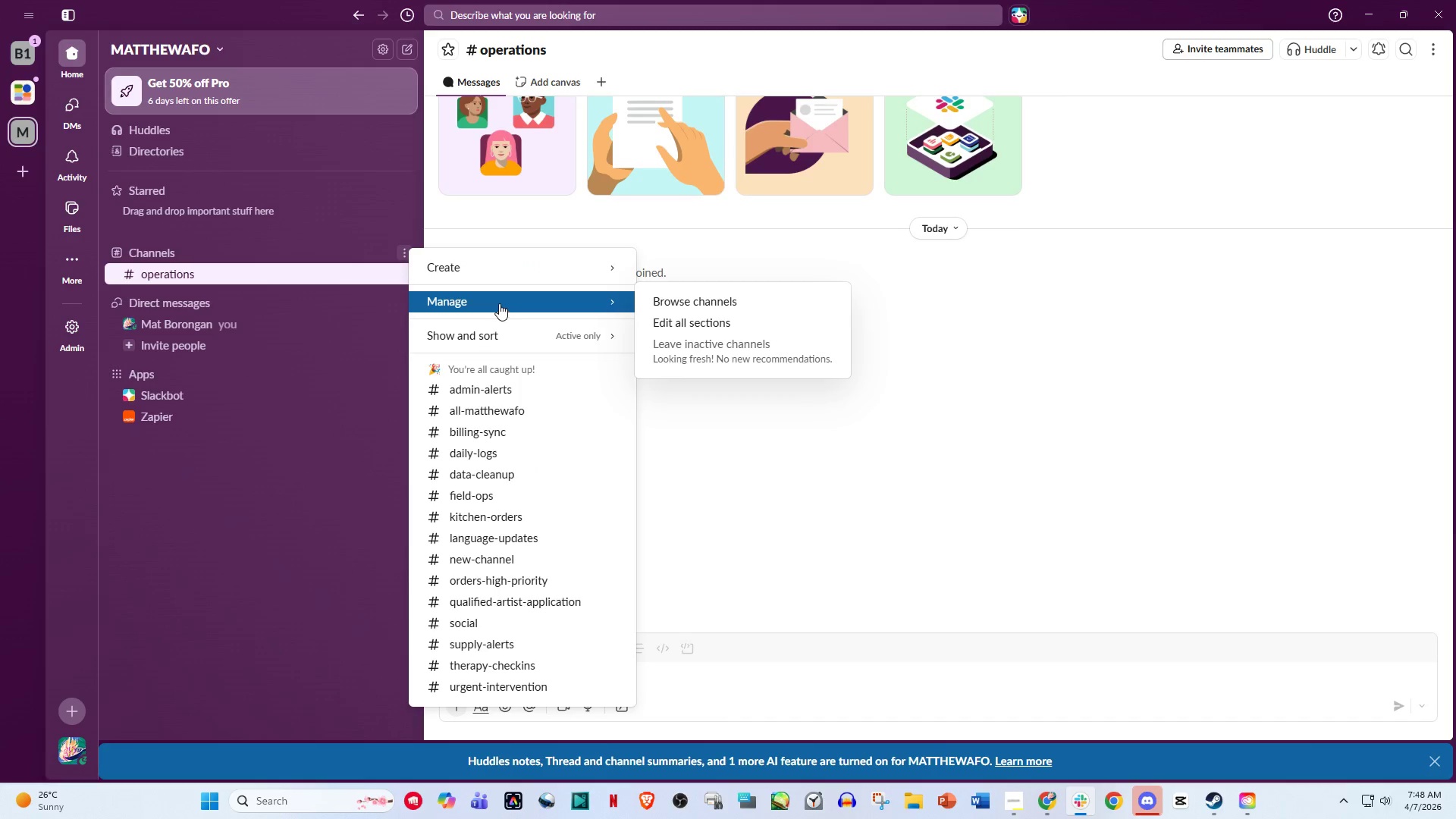 
left_click_drag(start_coordinate=[287, 523], to_coordinate=[287, 517])
 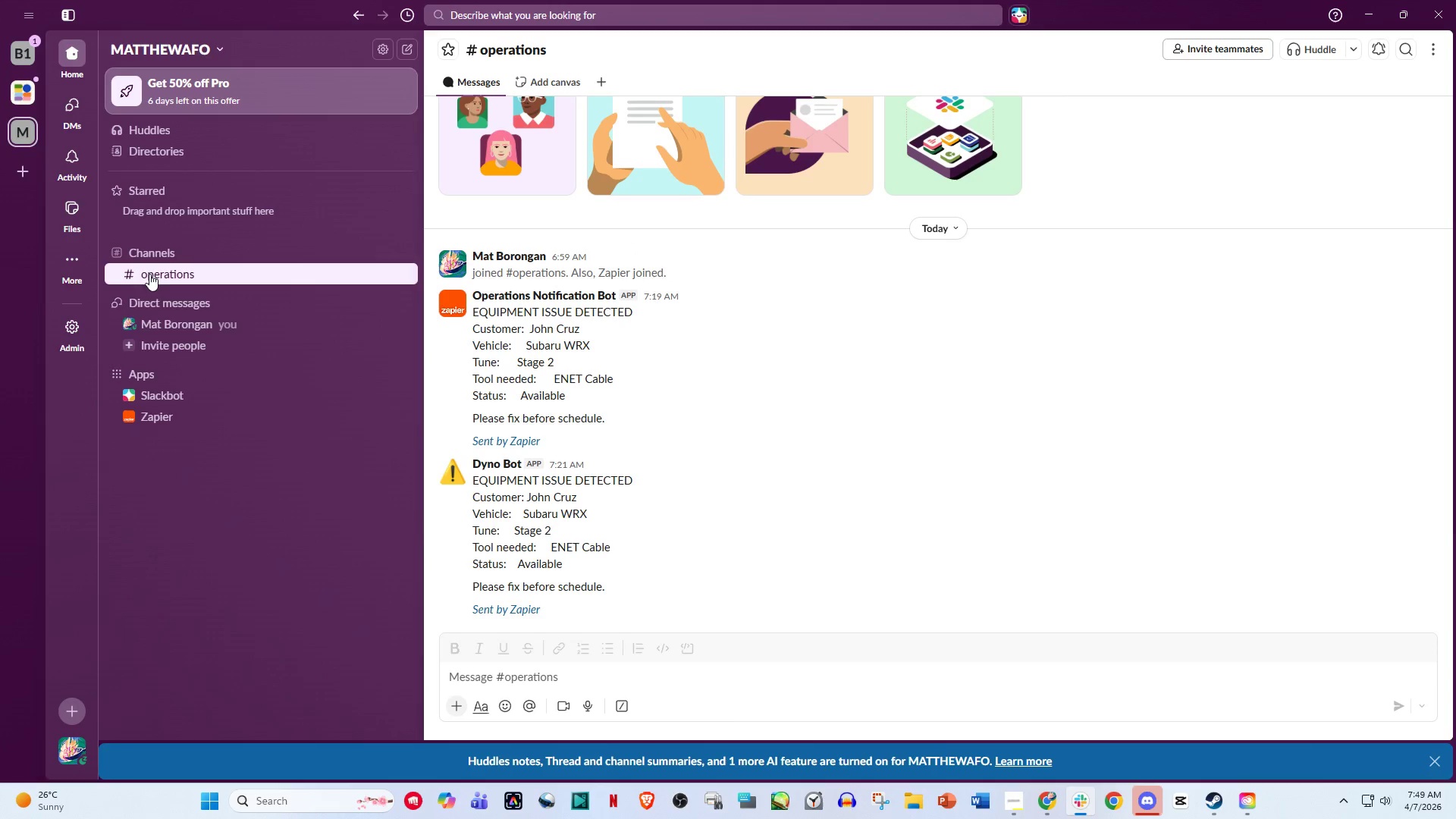 
left_click([174, 274])
 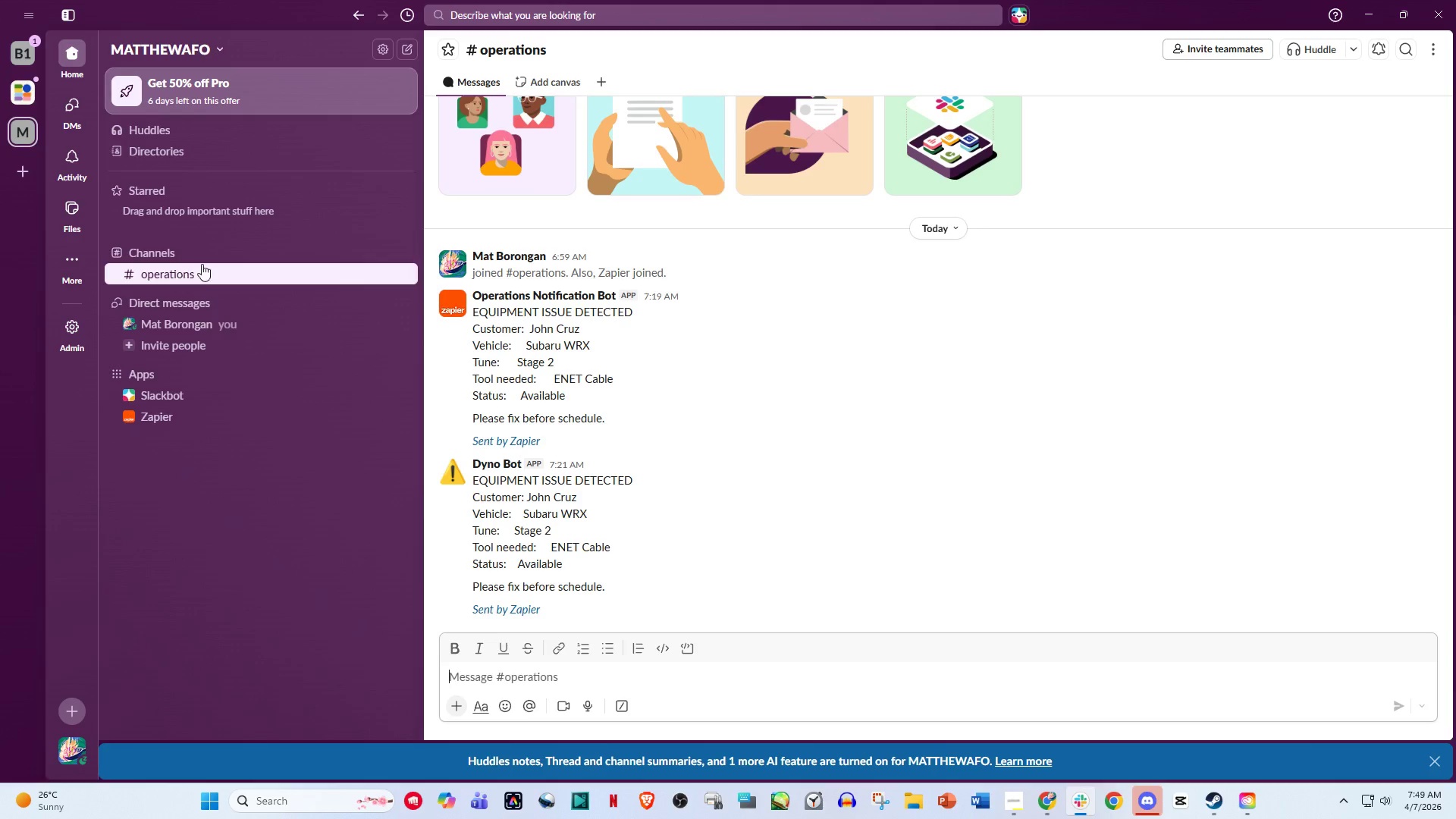 
left_click([208, 253])
 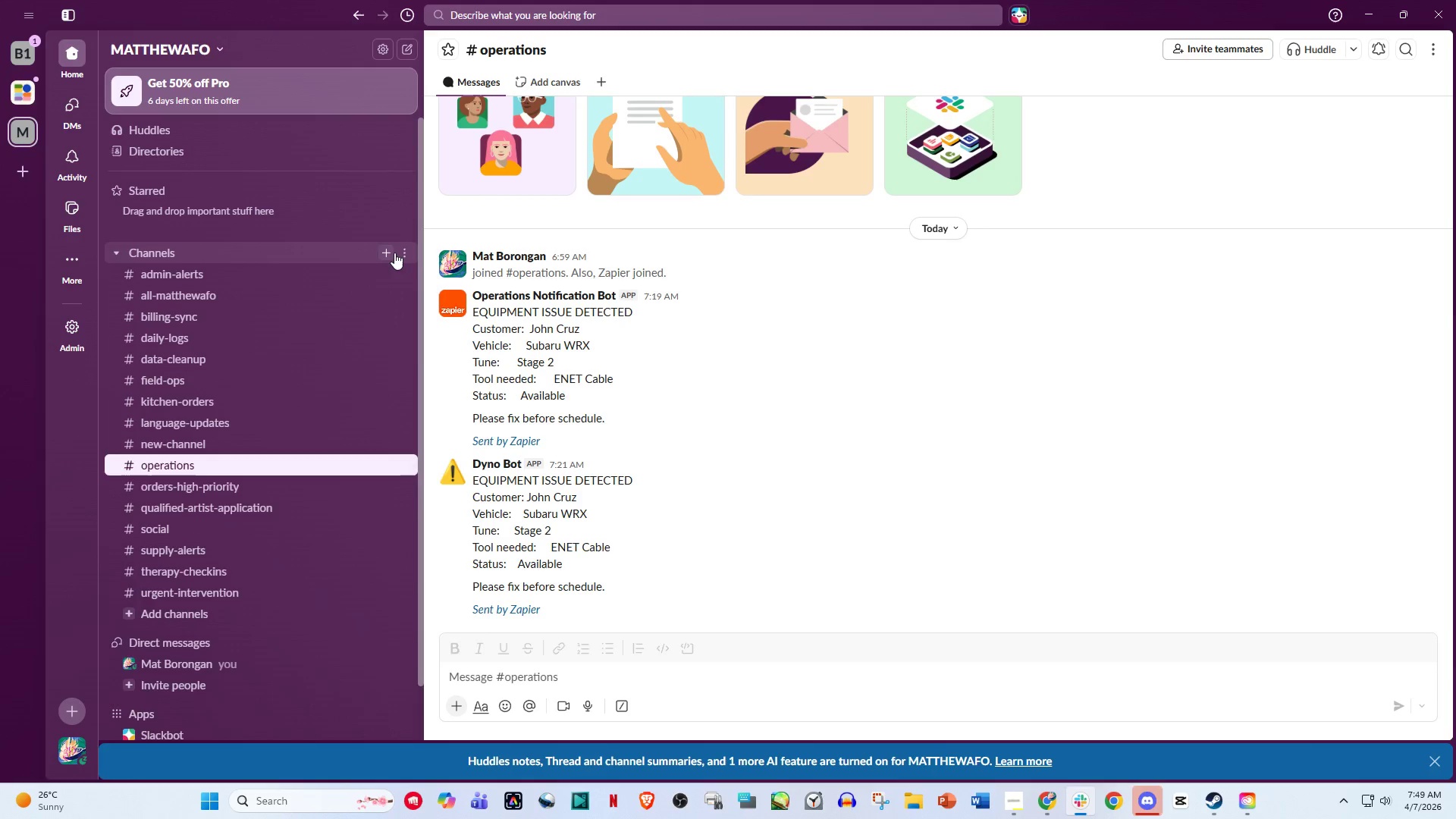 
left_click([392, 250])
 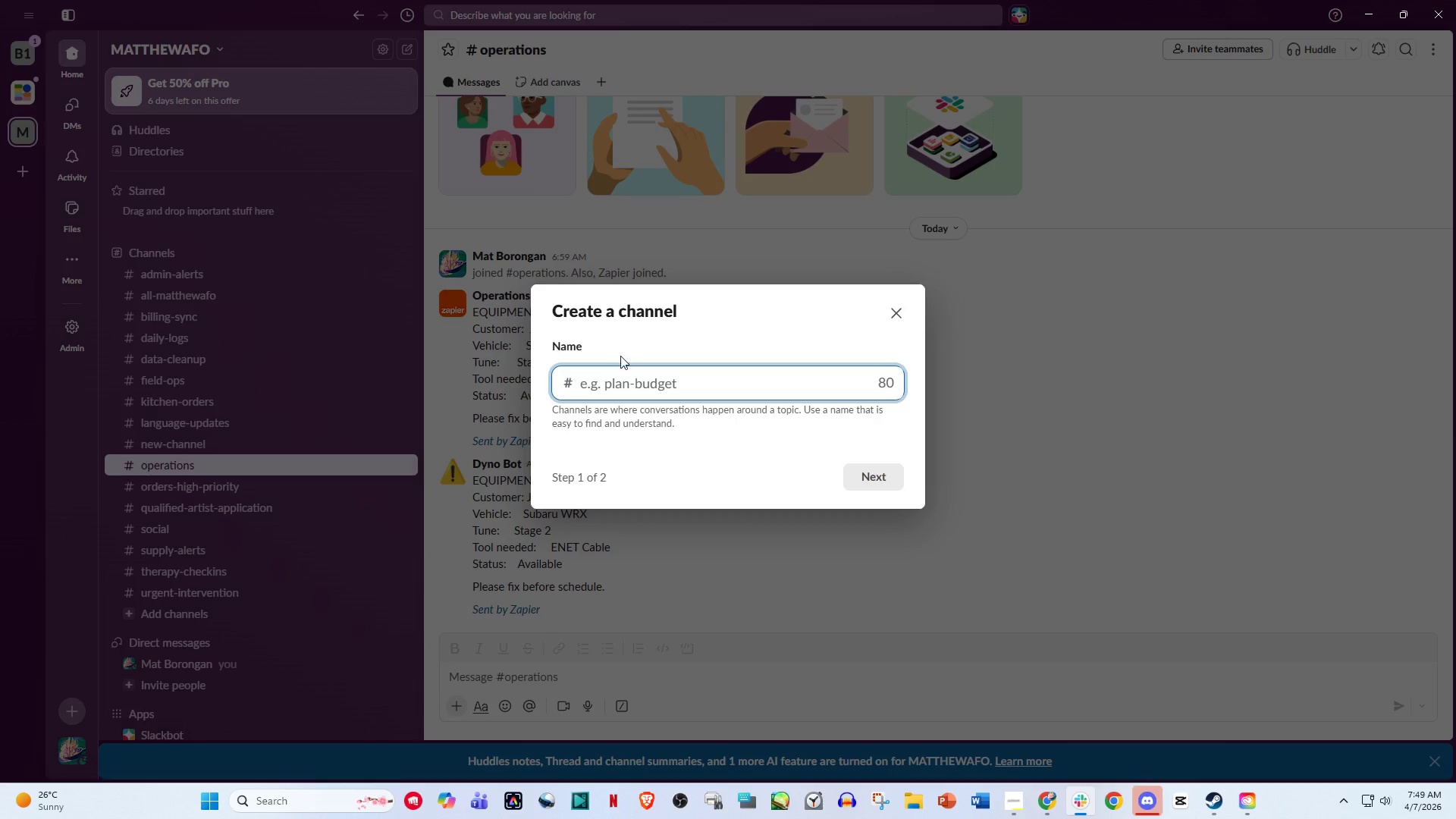 
left_click([620, 381])
 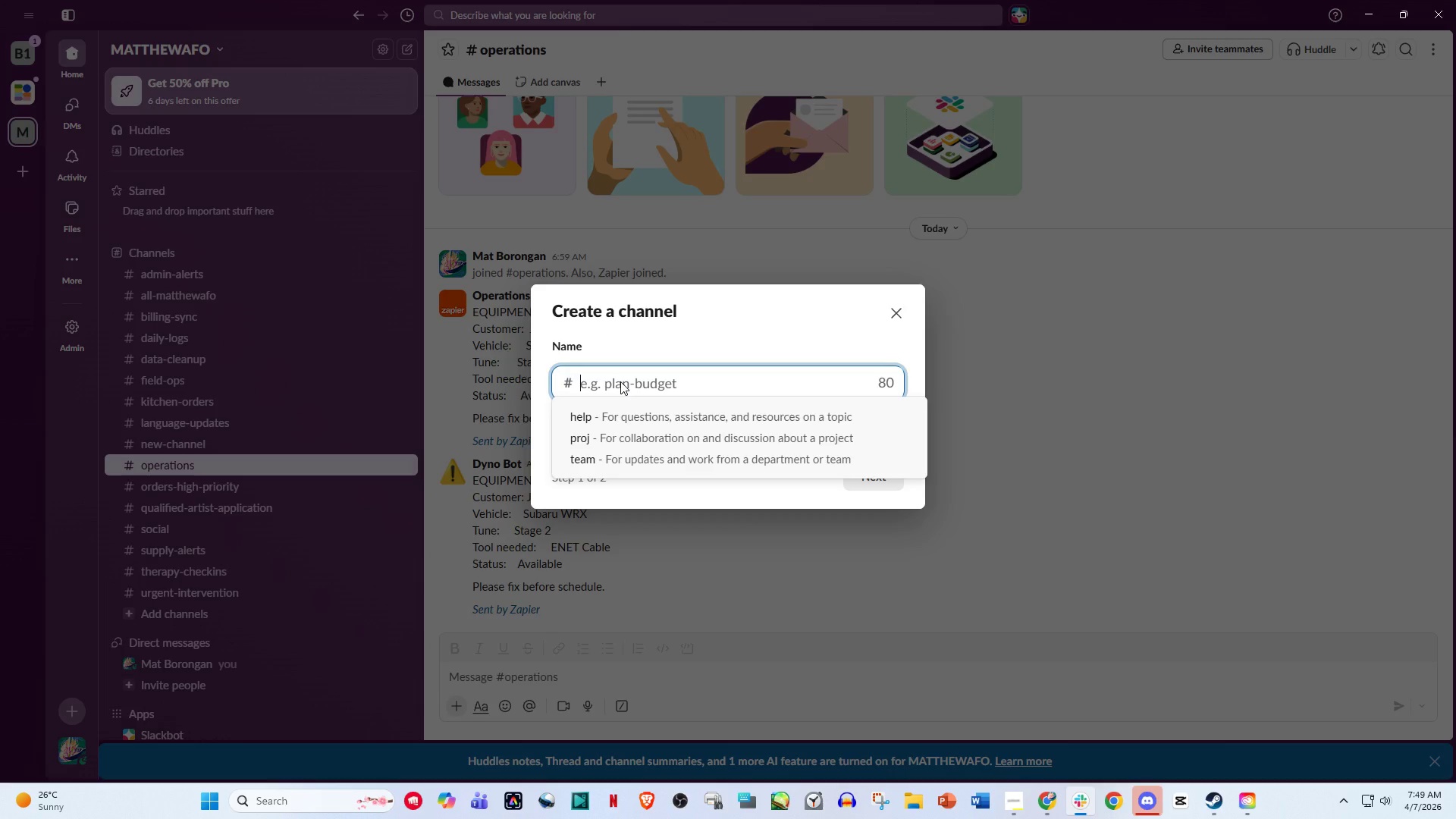 
type(dyno-bookings)
 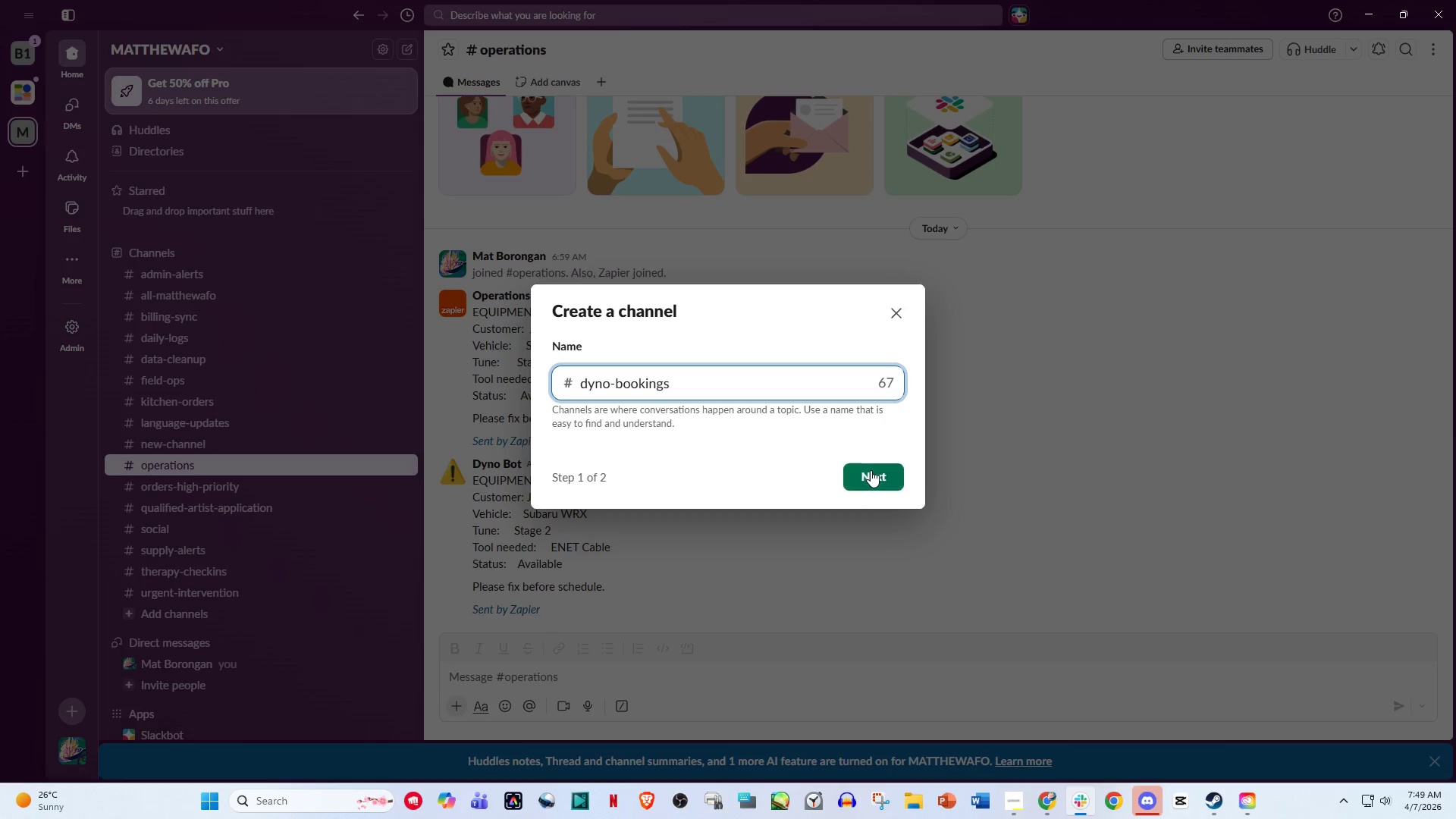 
left_click([886, 471])
 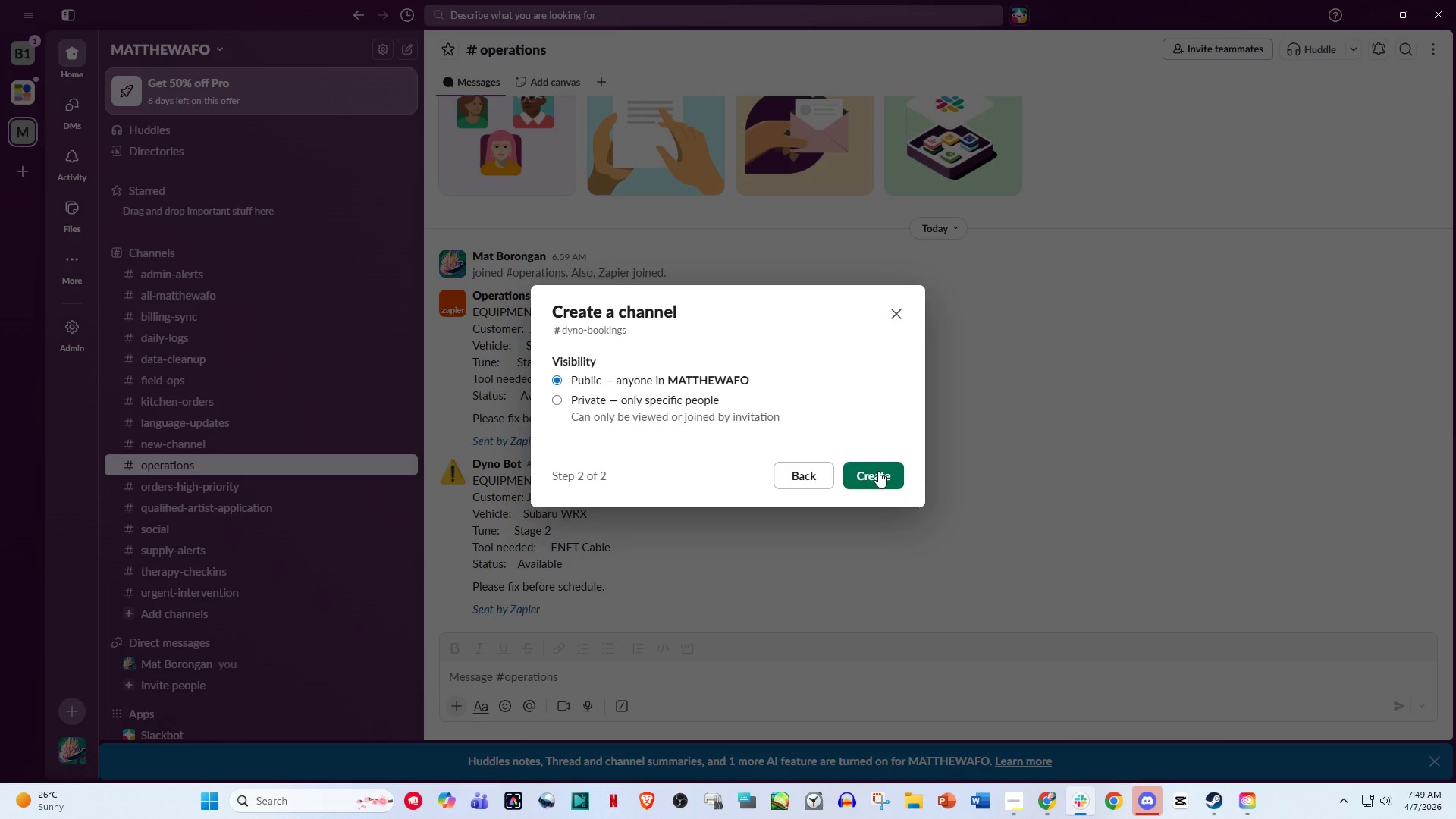 
left_click([878, 471])
 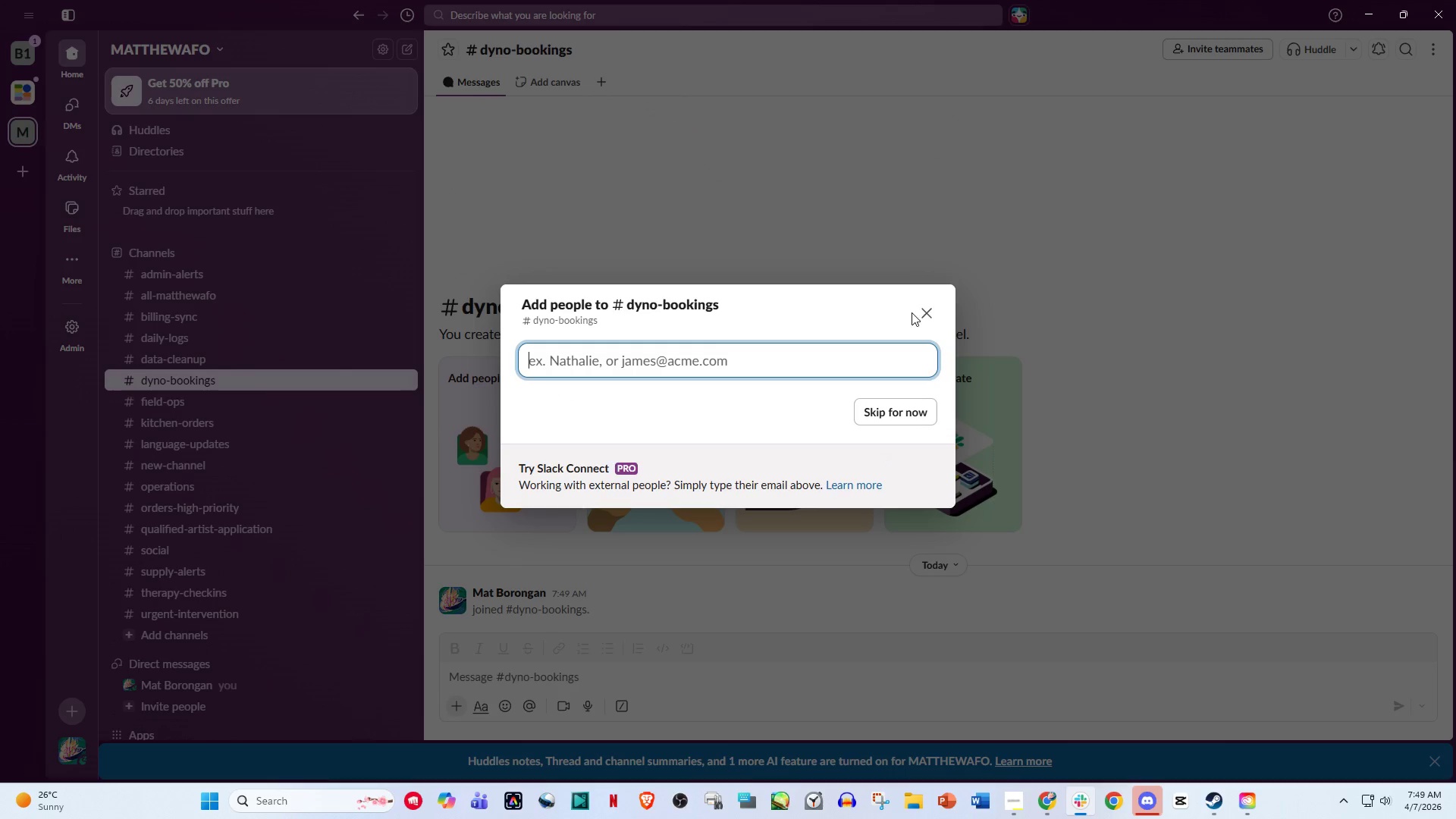 
left_click([904, 409])
 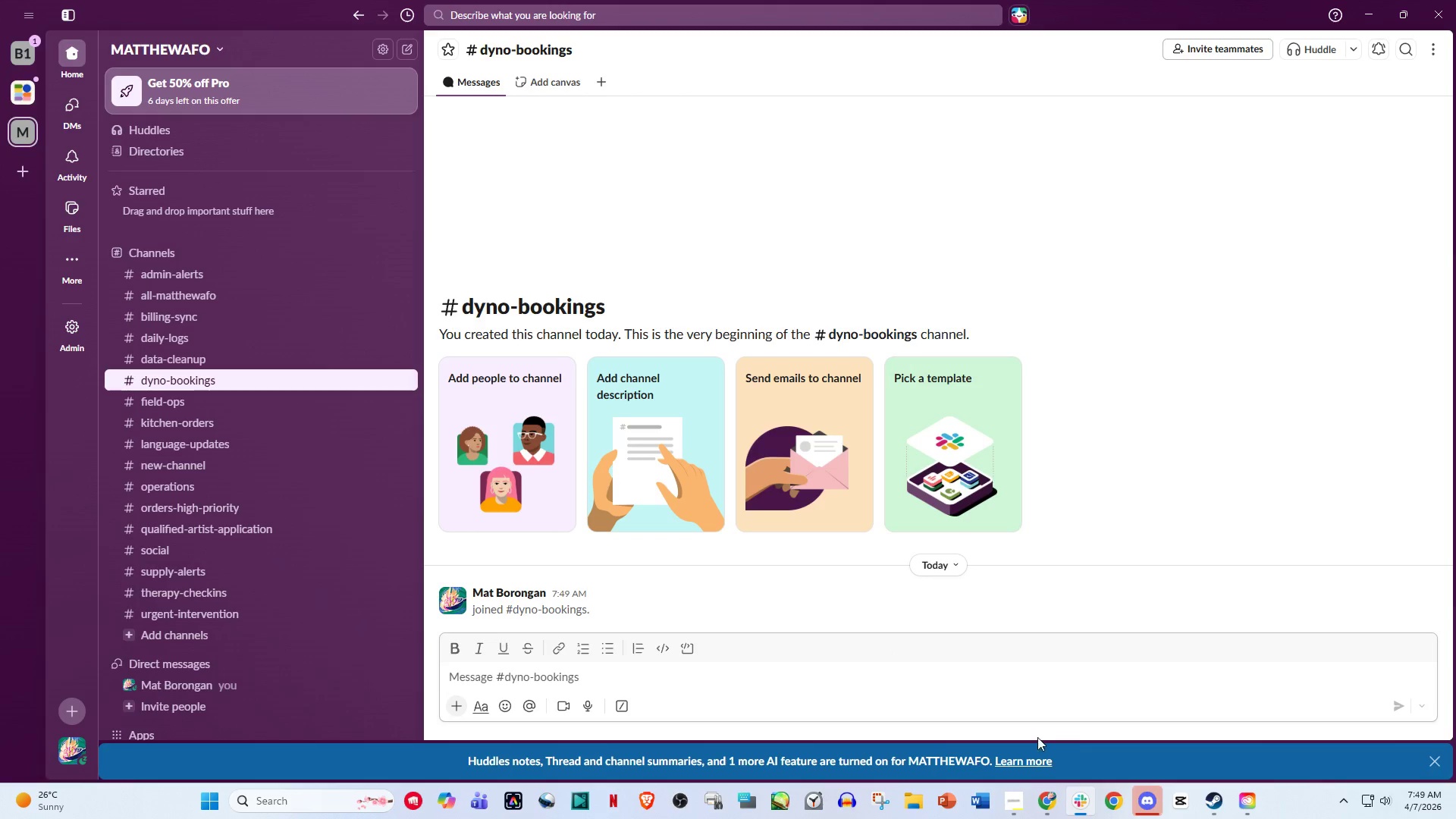 
wait(11.09)
 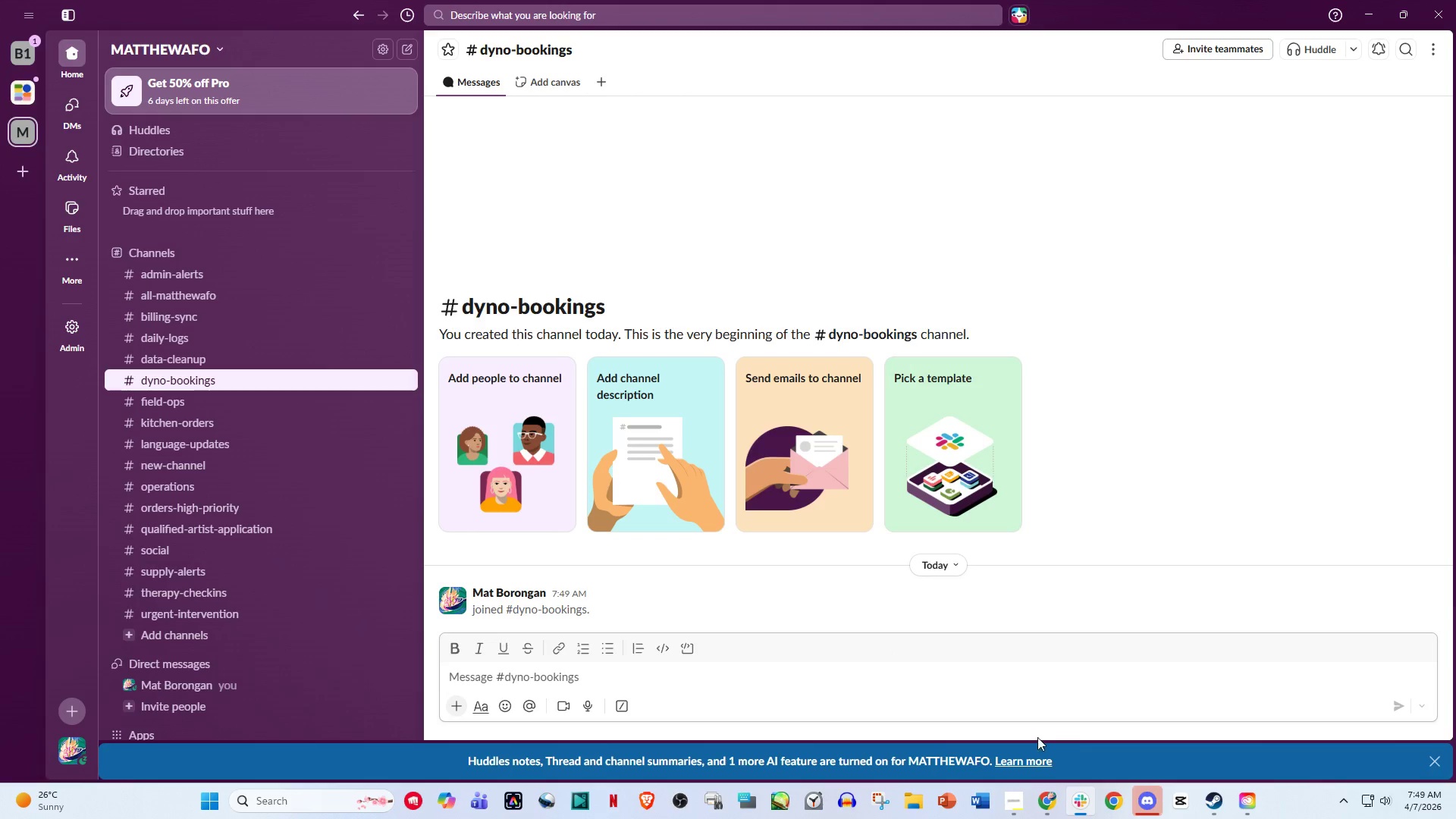 
left_click([1021, 805])